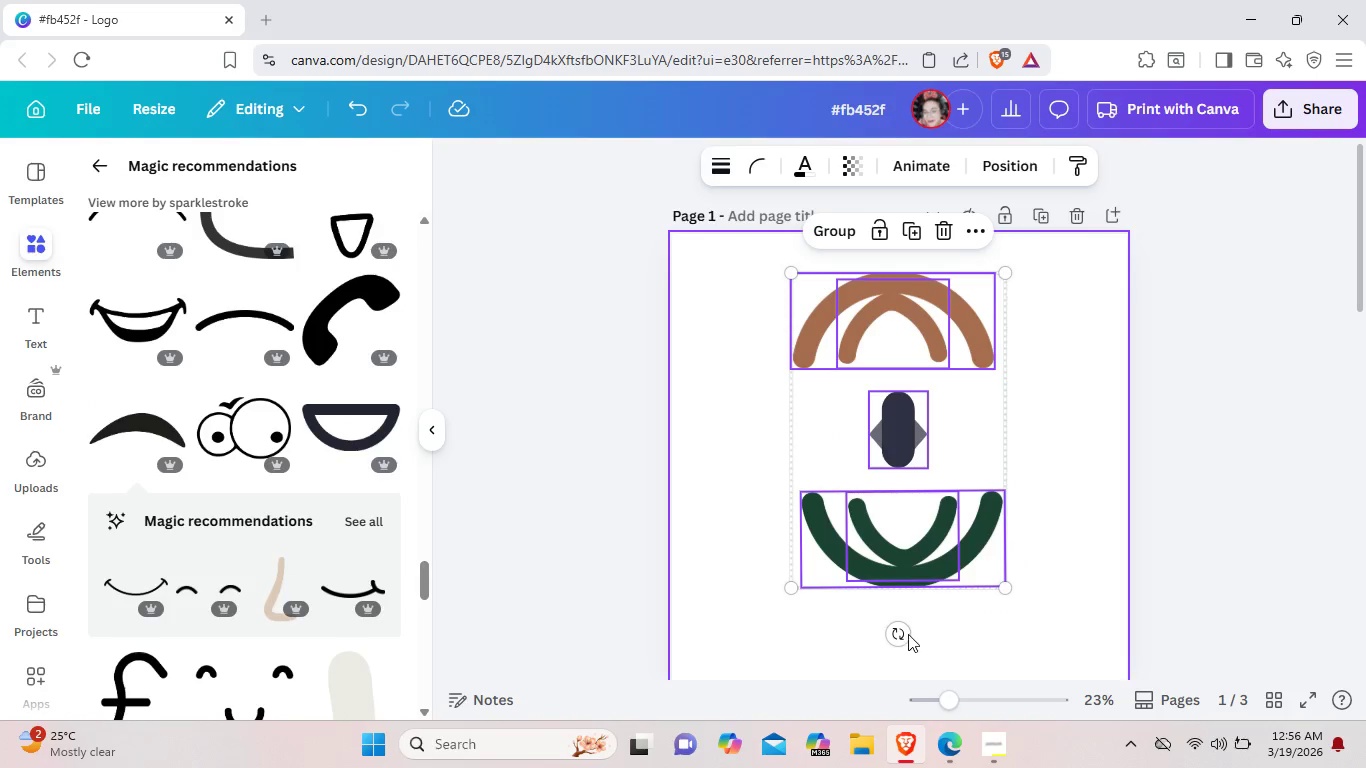 
left_click_drag(start_coordinate=[908, 634], to_coordinate=[906, 642])
 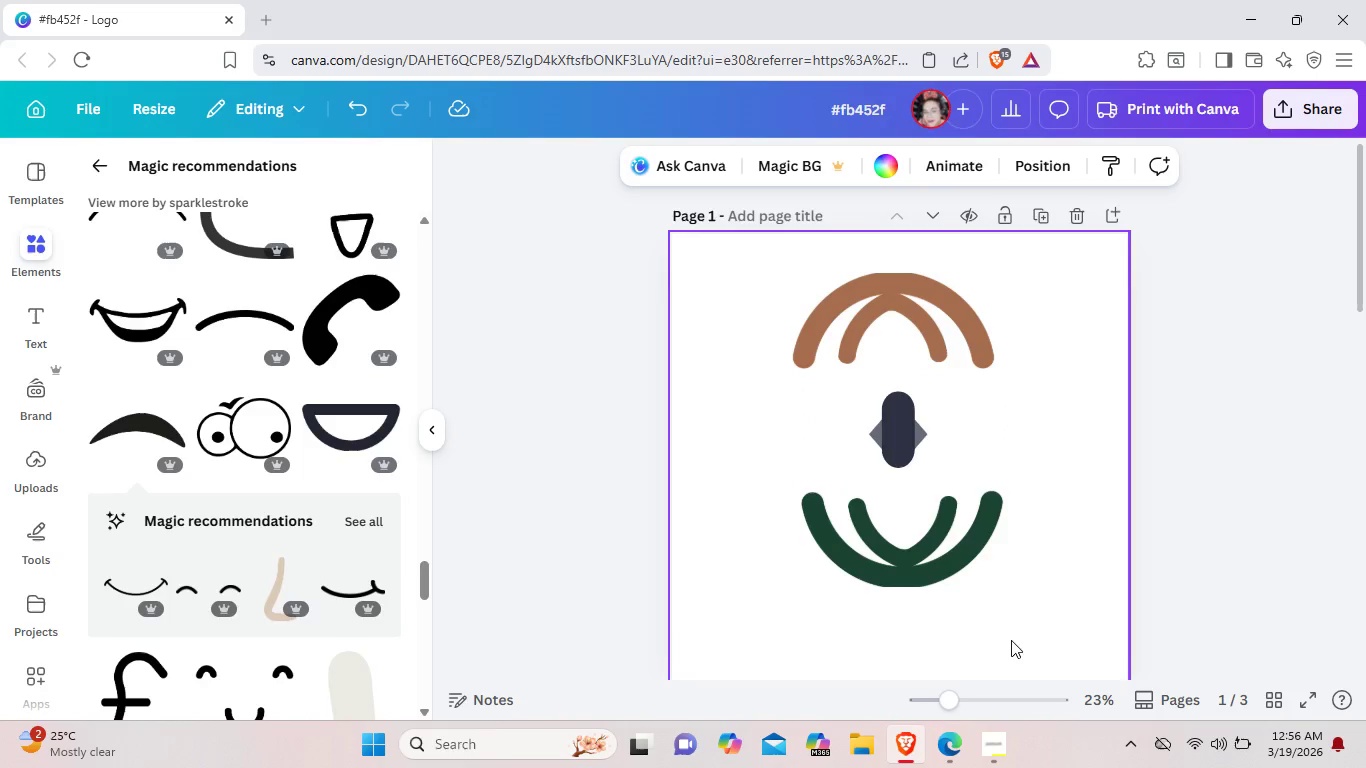 
left_click_drag(start_coordinate=[1011, 640], to_coordinate=[819, 252])
 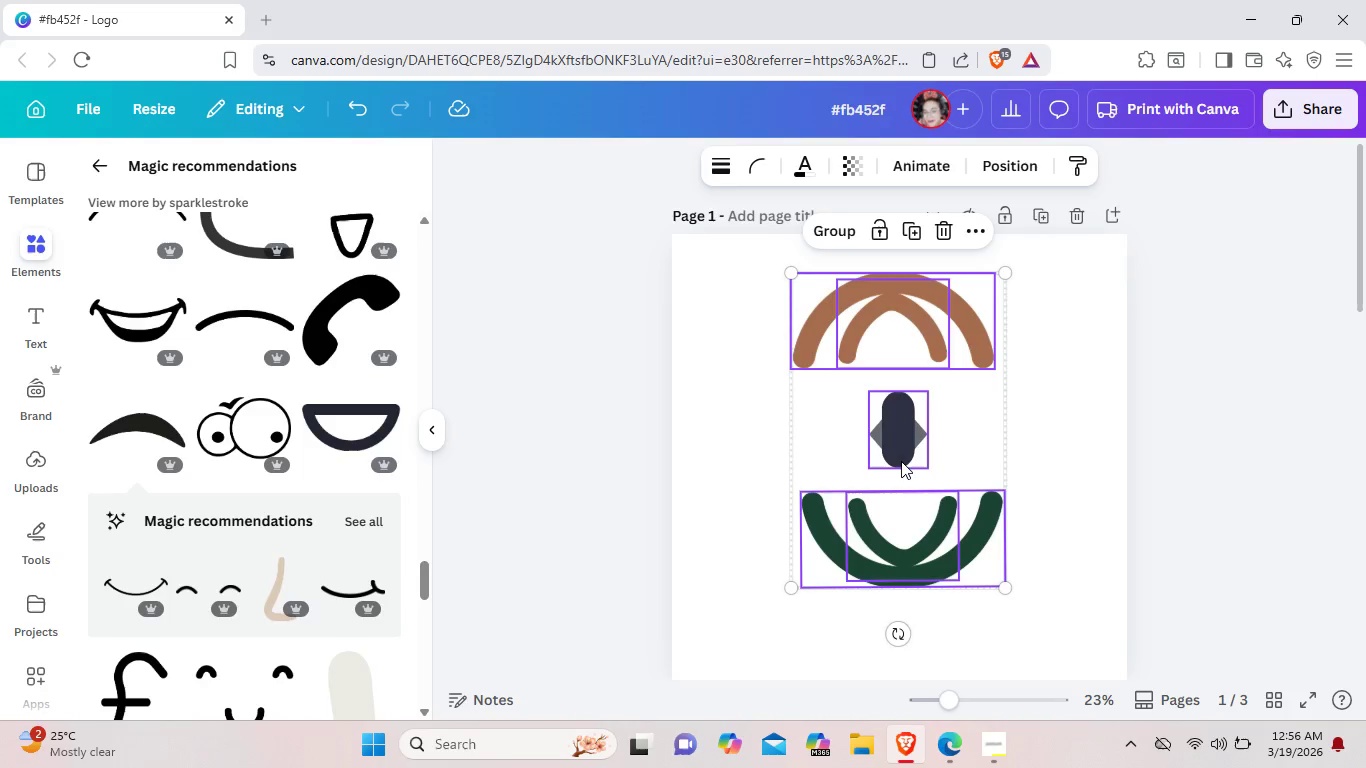 
left_click([901, 461])
 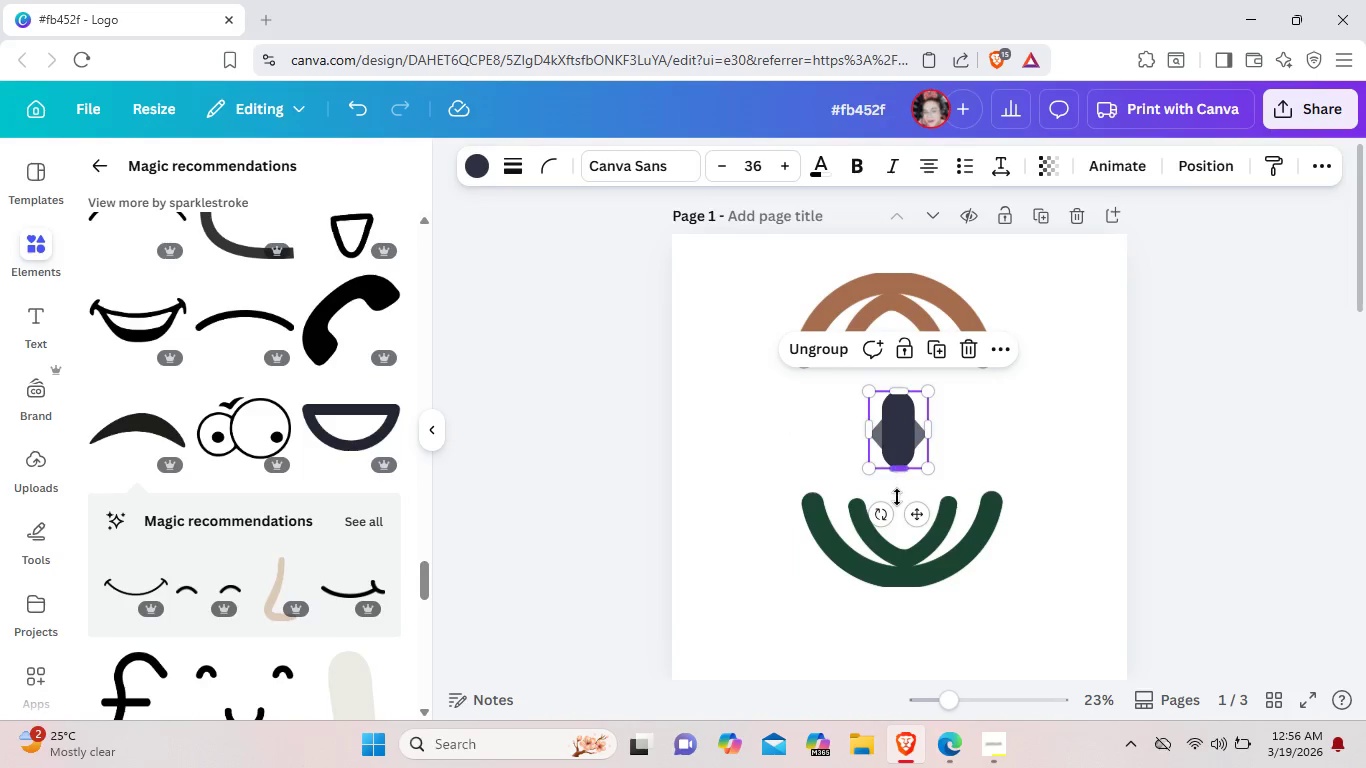 
left_click_drag(start_coordinate=[901, 461], to_coordinate=[898, 522])
 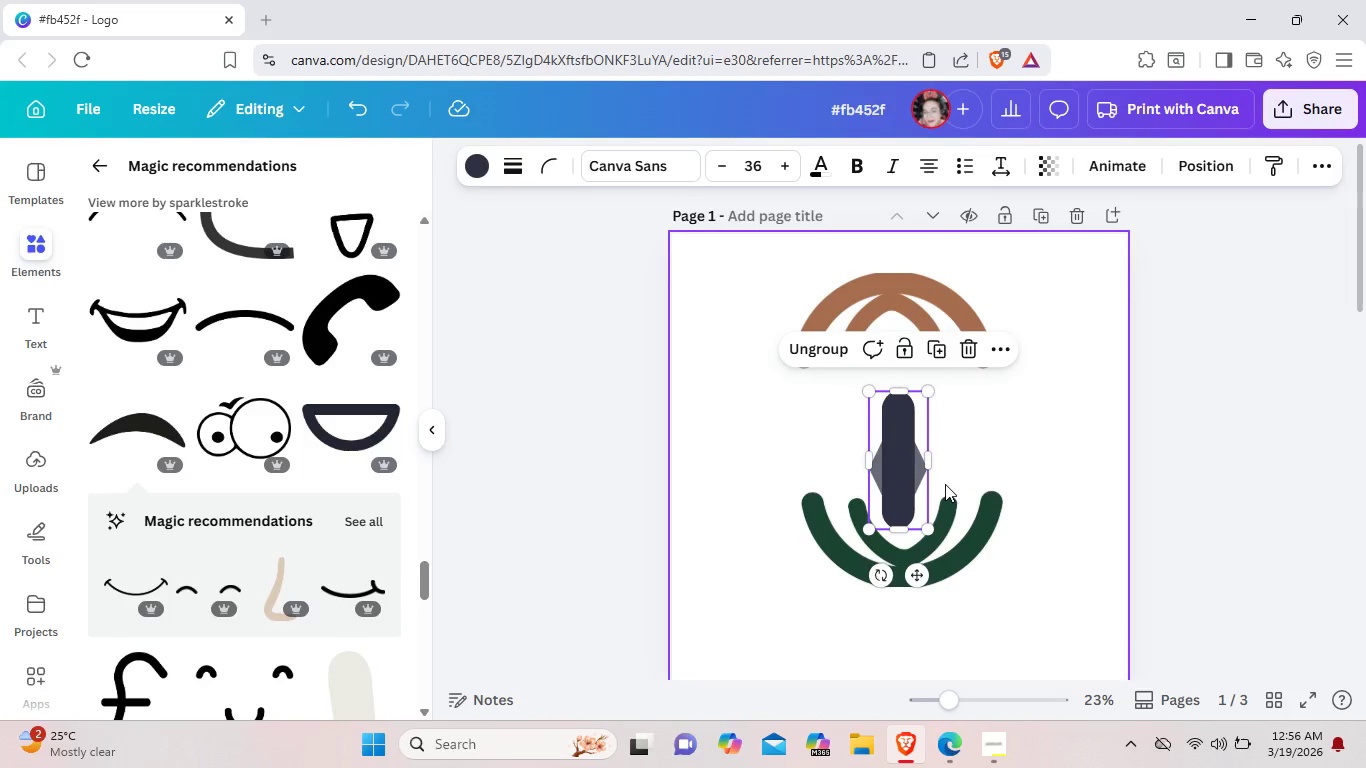 
key(Control+Z)
 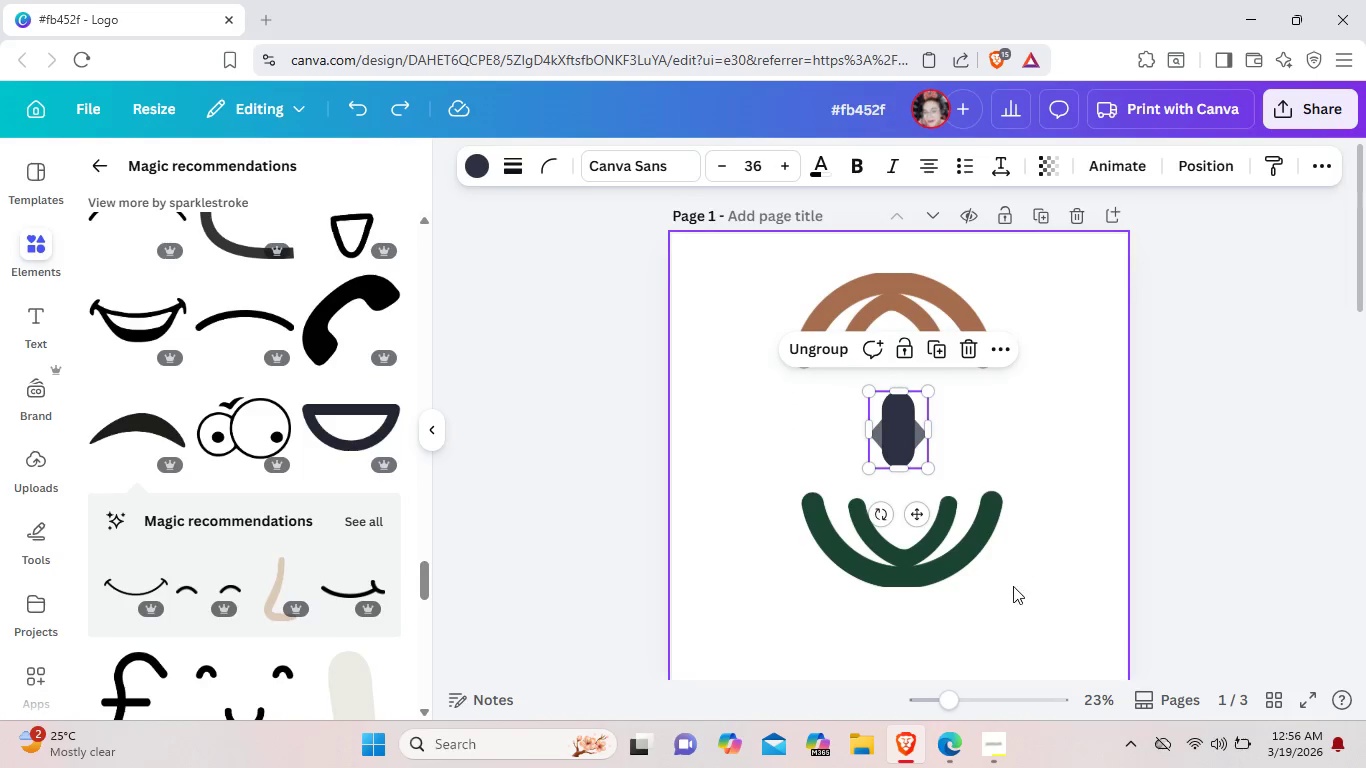 
left_click([1013, 587])
 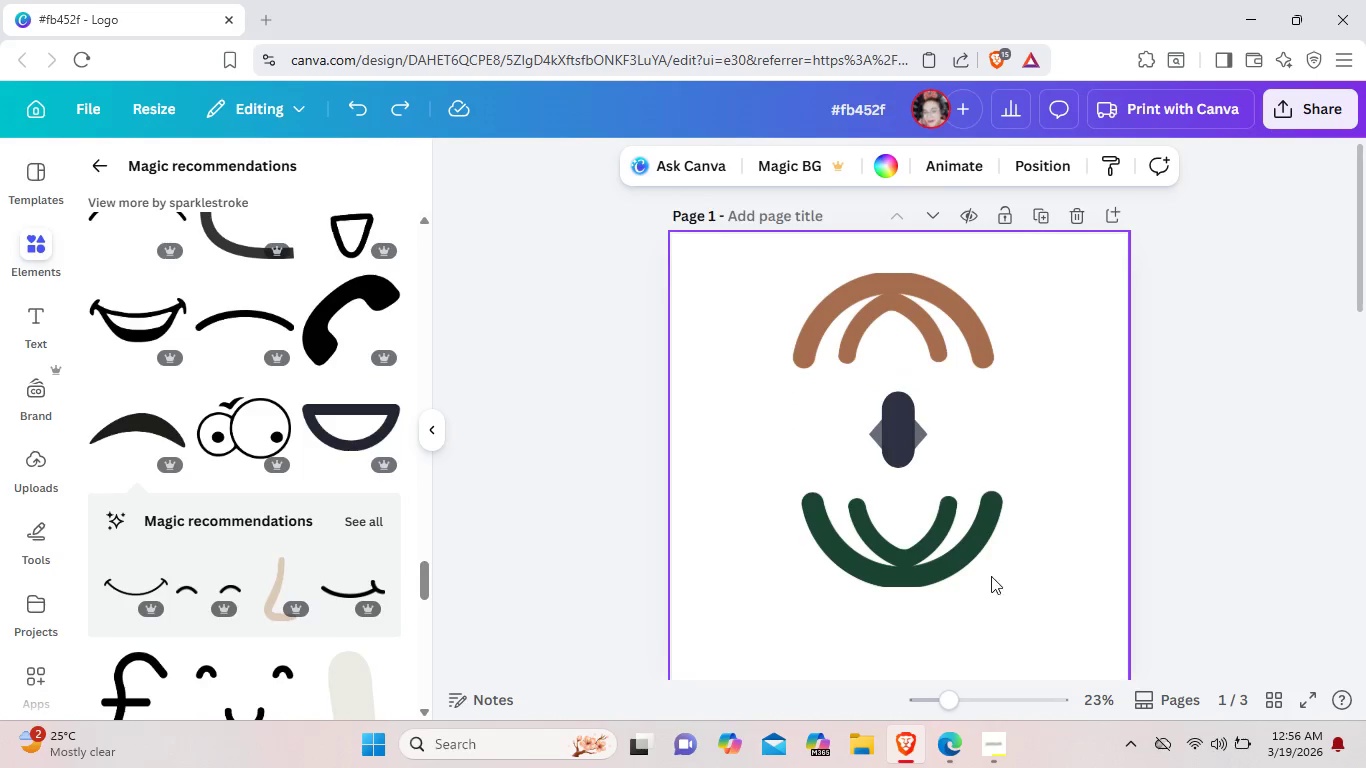 
left_click_drag(start_coordinate=[1019, 608], to_coordinate=[799, 236])
 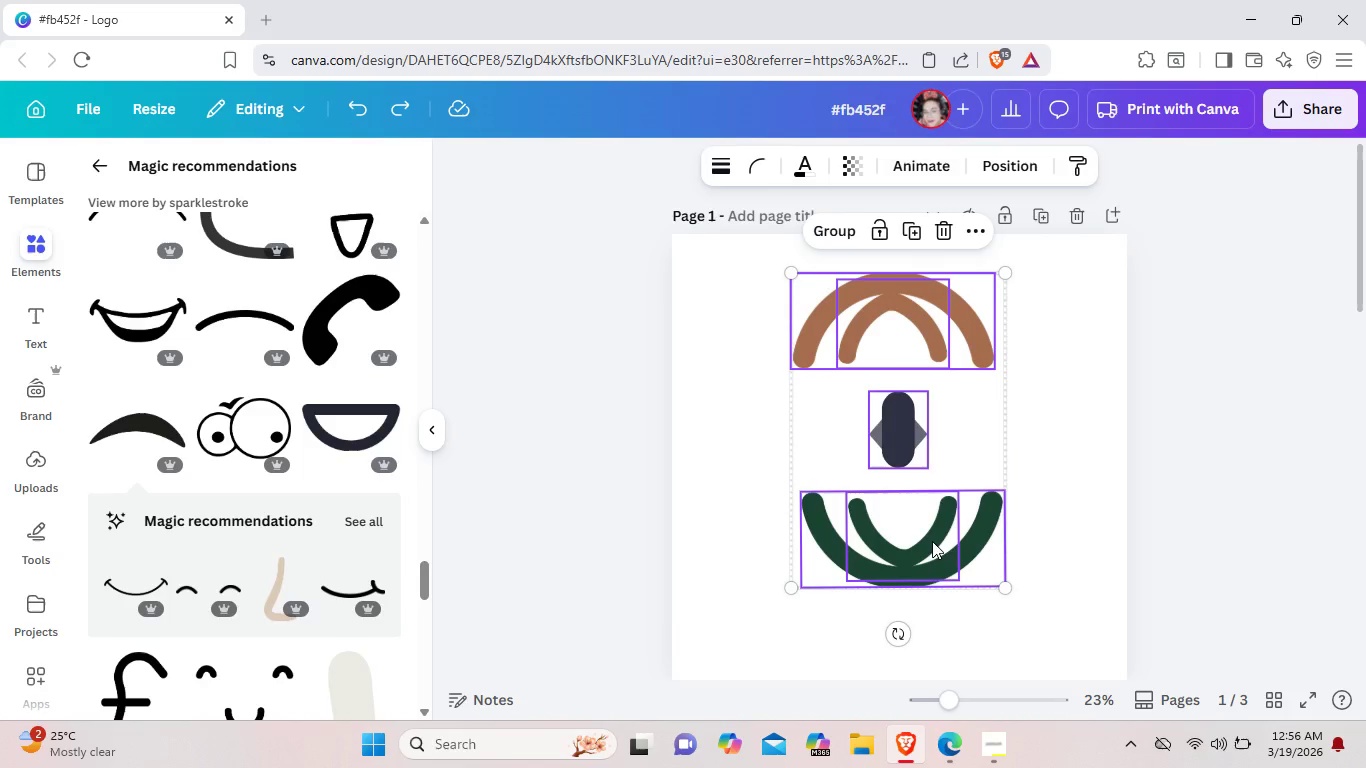 
left_click_drag(start_coordinate=[927, 519], to_coordinate=[937, 578])
 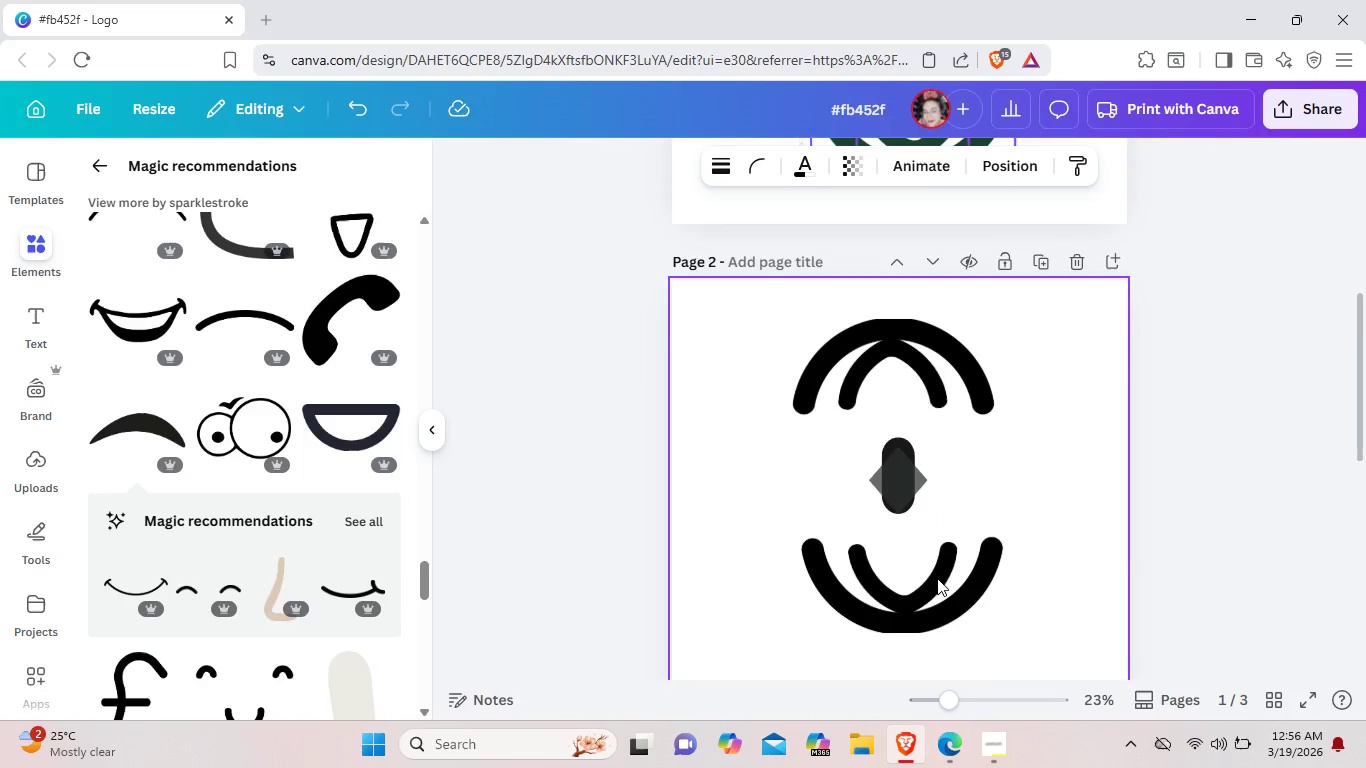 
scroll: coordinate [937, 578], scroll_direction: down, amount: 3.0
 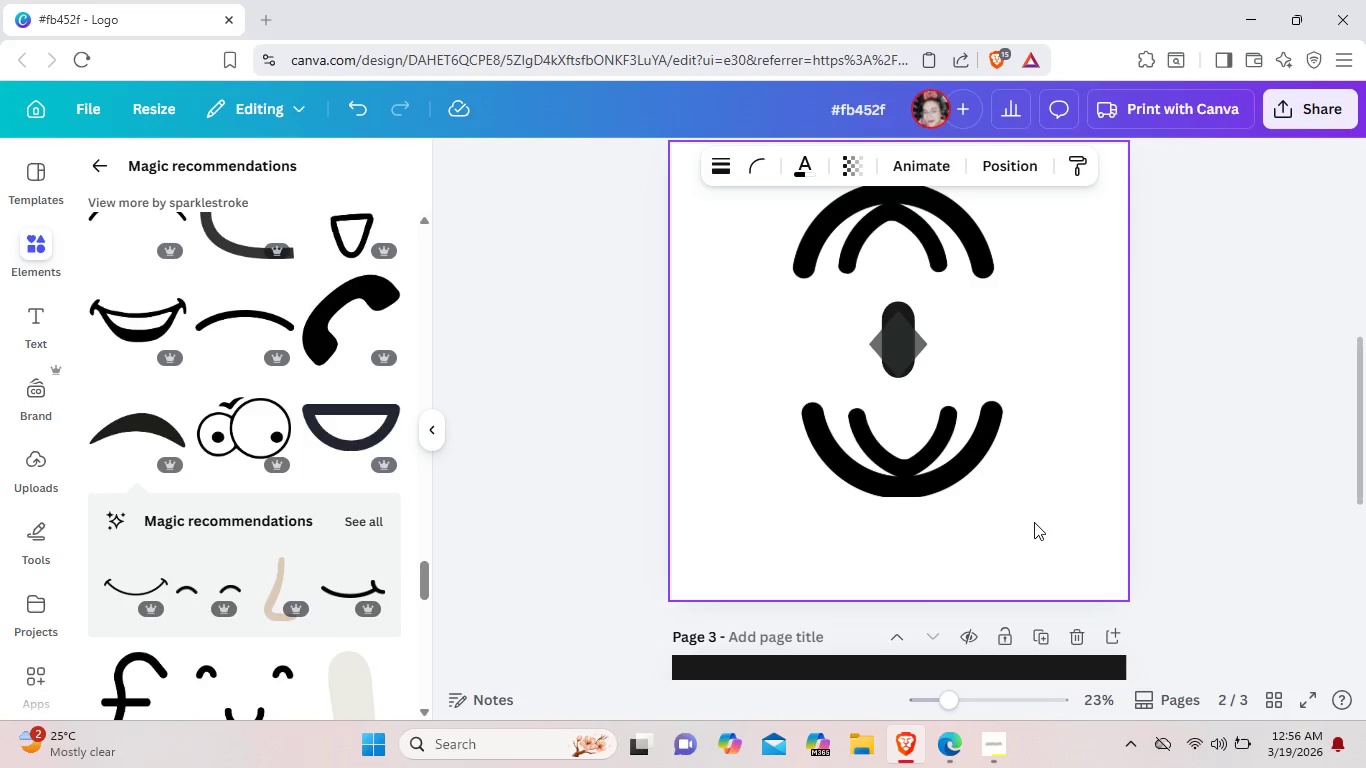 
left_click([1034, 522])
 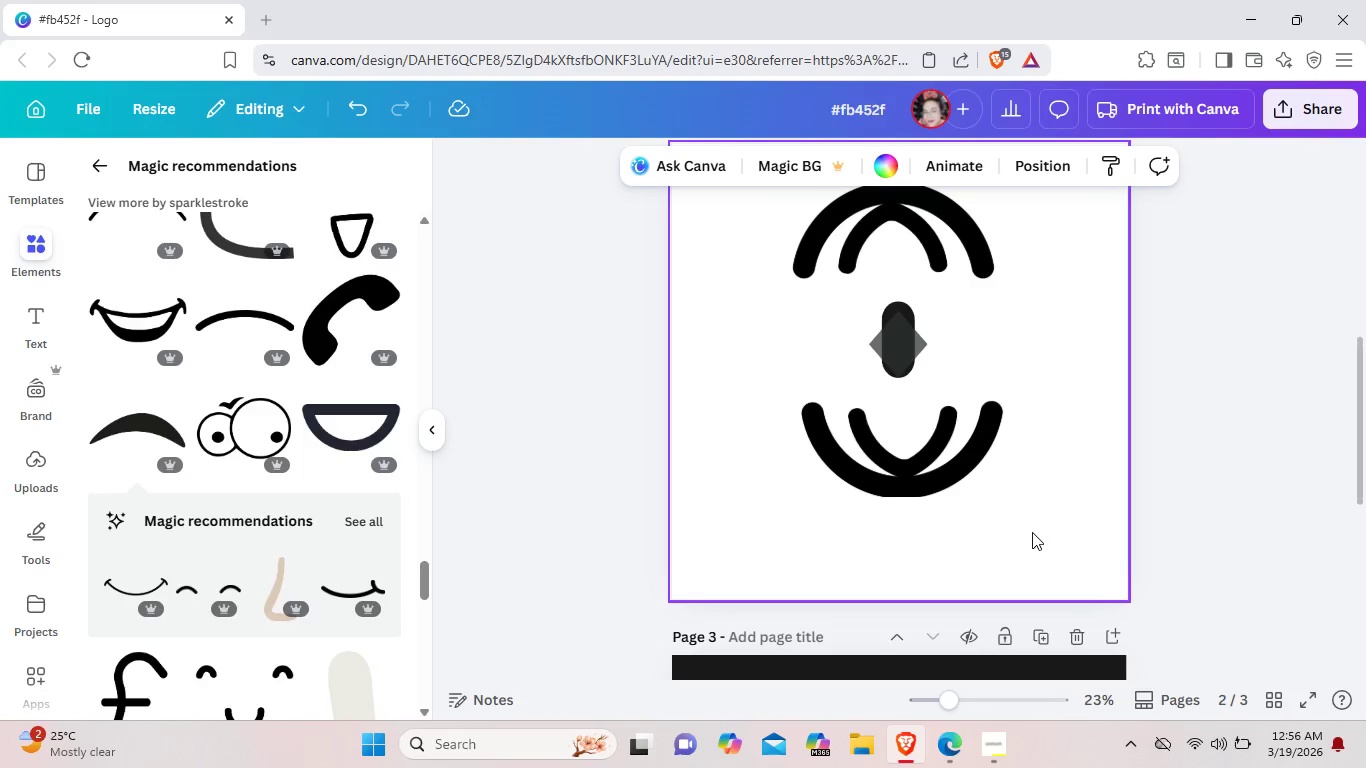 
left_click_drag(start_coordinate=[1034, 532], to_coordinate=[796, 203])
 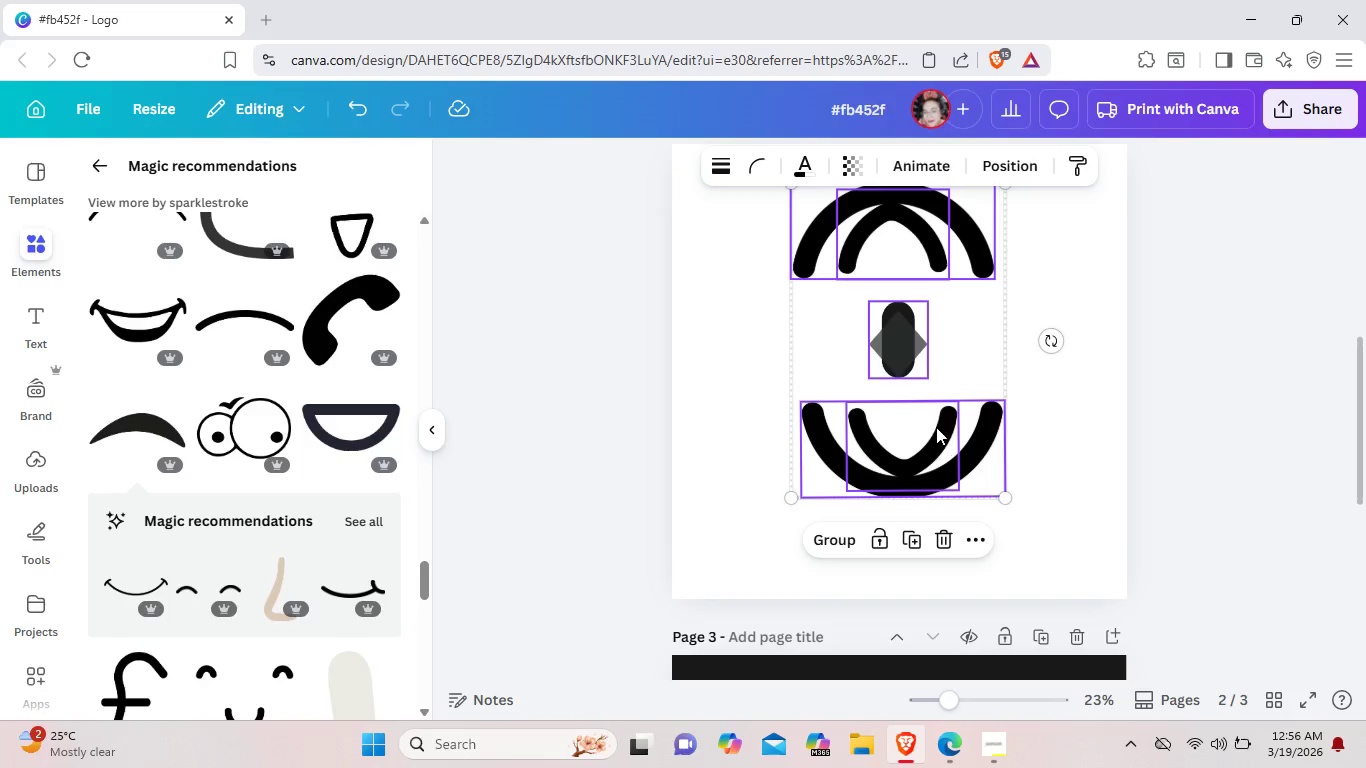 
left_click_drag(start_coordinate=[936, 427], to_coordinate=[950, 434])
 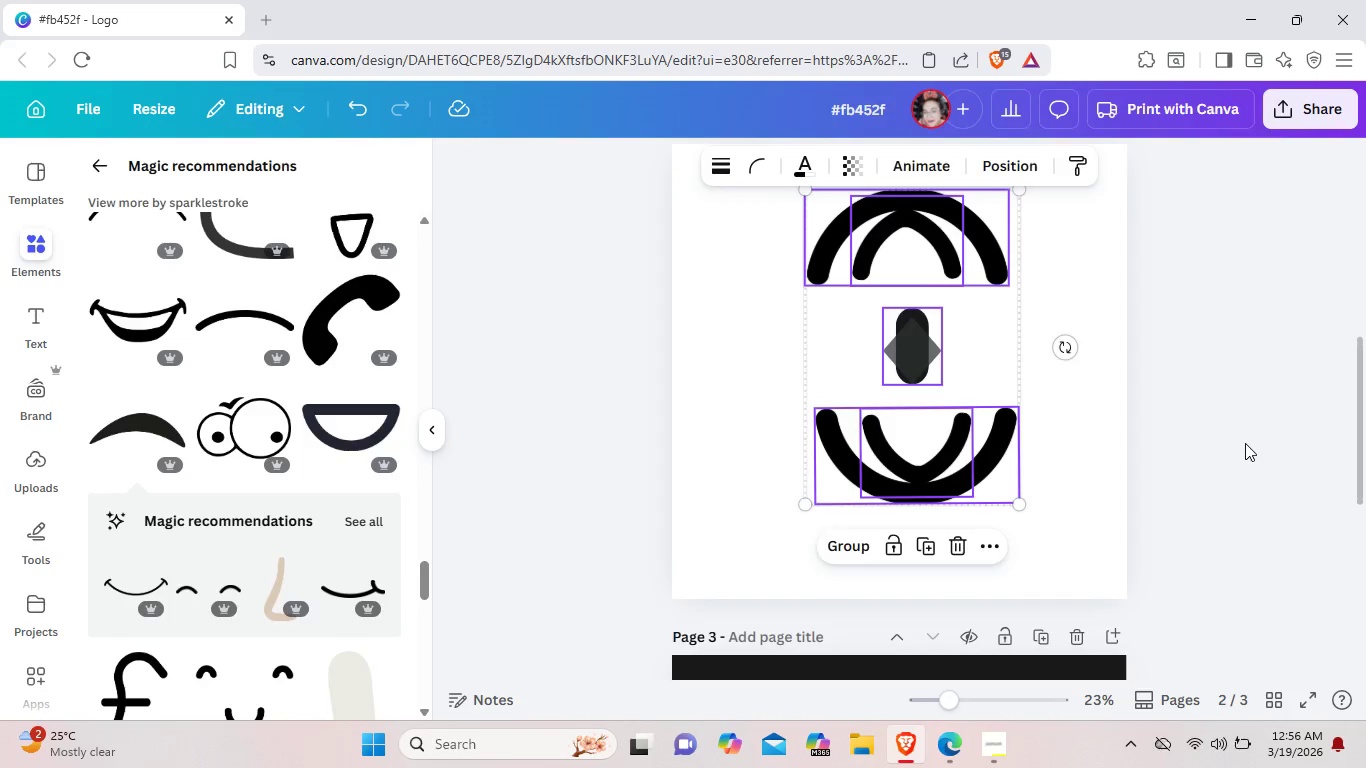 
left_click([1245, 443])
 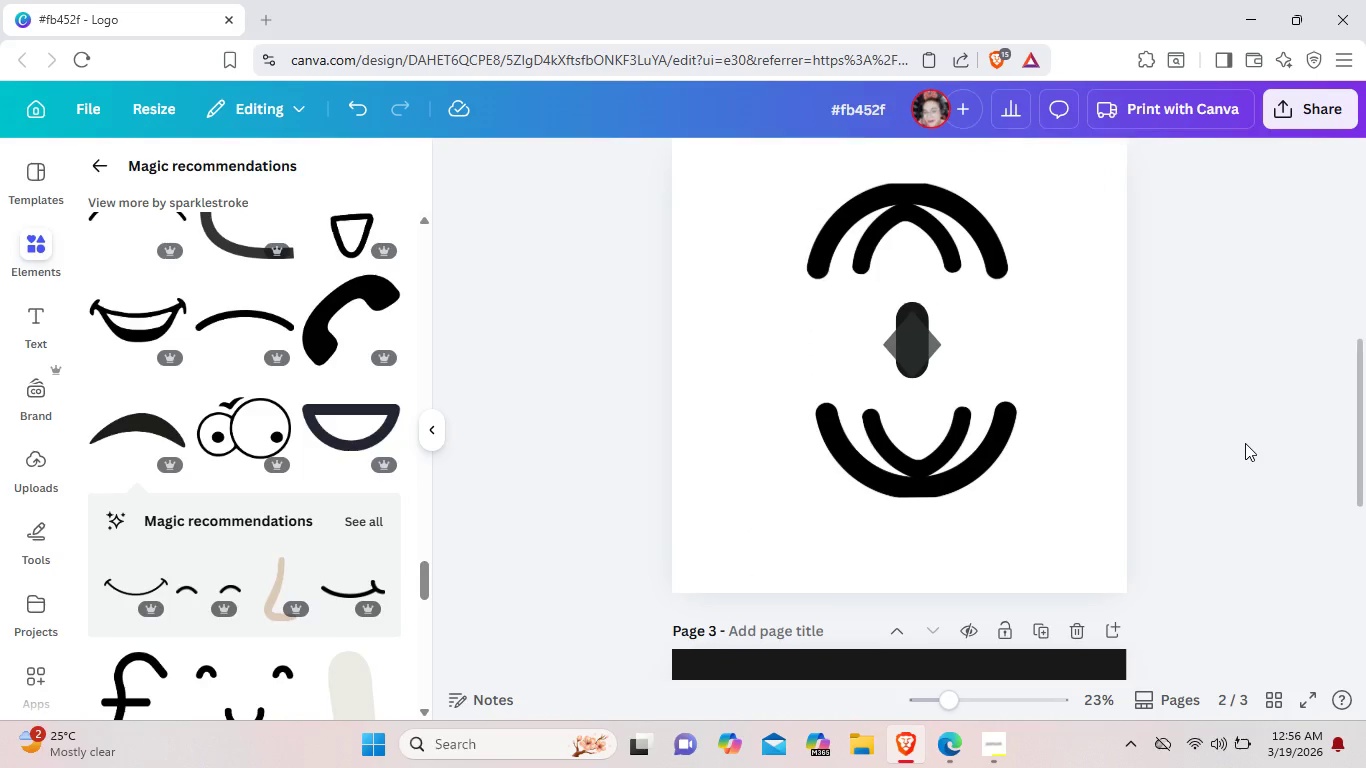 
scroll: coordinate [1245, 443], scroll_direction: down, amount: 5.0
 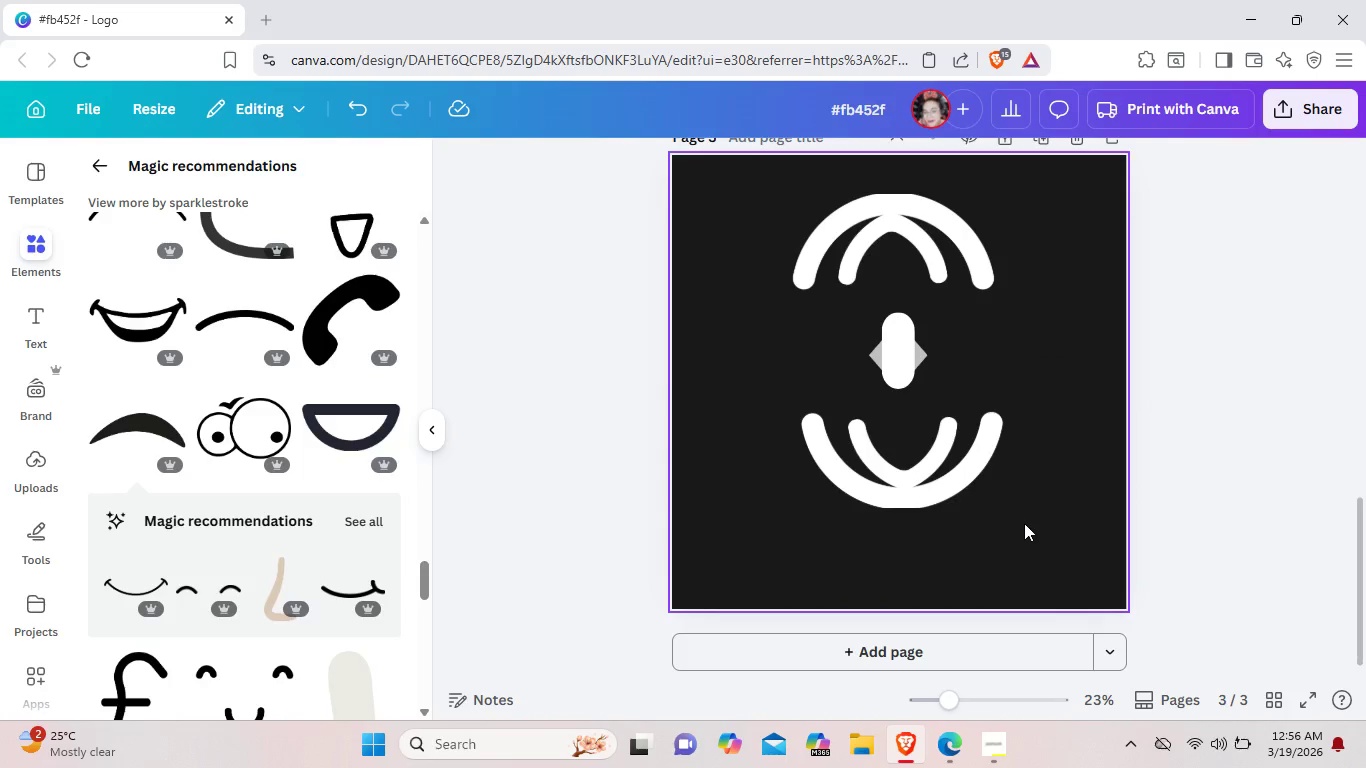 
left_click_drag(start_coordinate=[1020, 521], to_coordinate=[847, 175])
 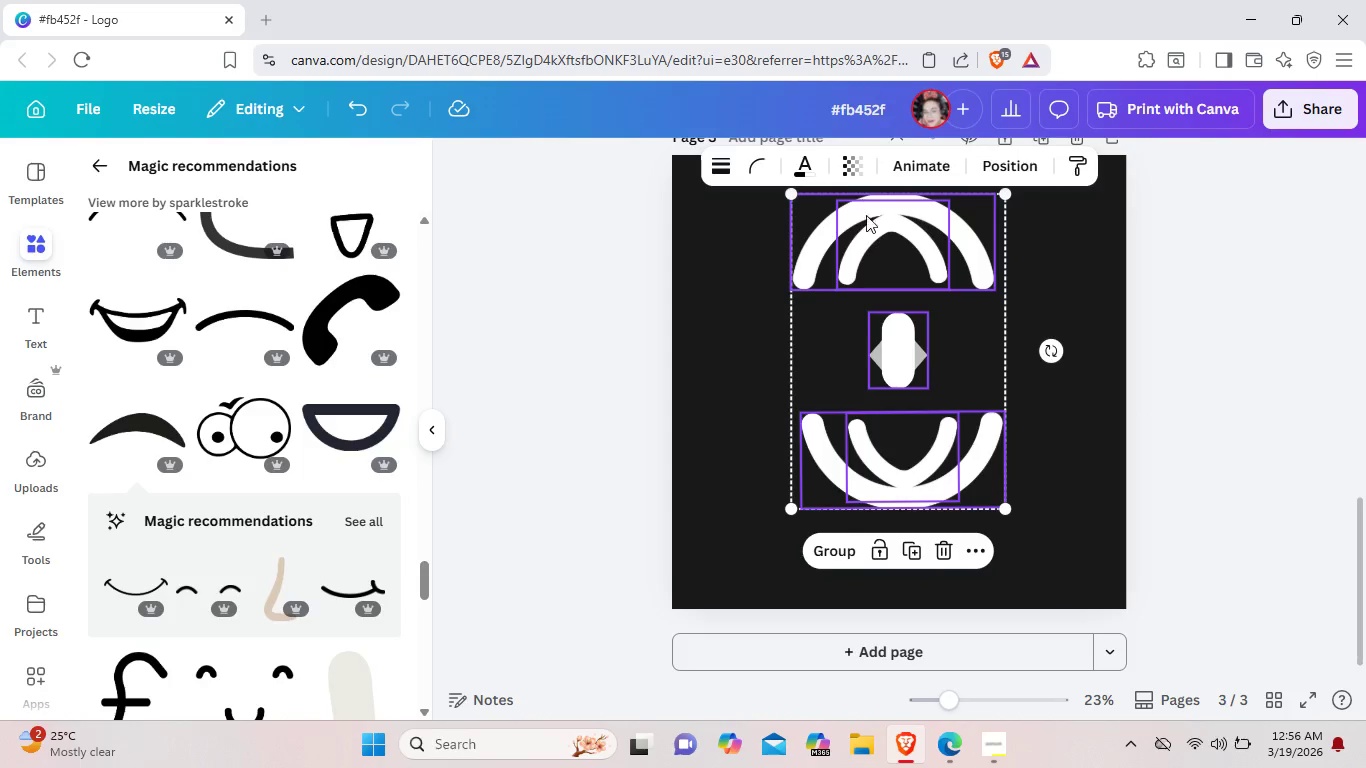 
left_click_drag(start_coordinate=[862, 199], to_coordinate=[867, 227])
 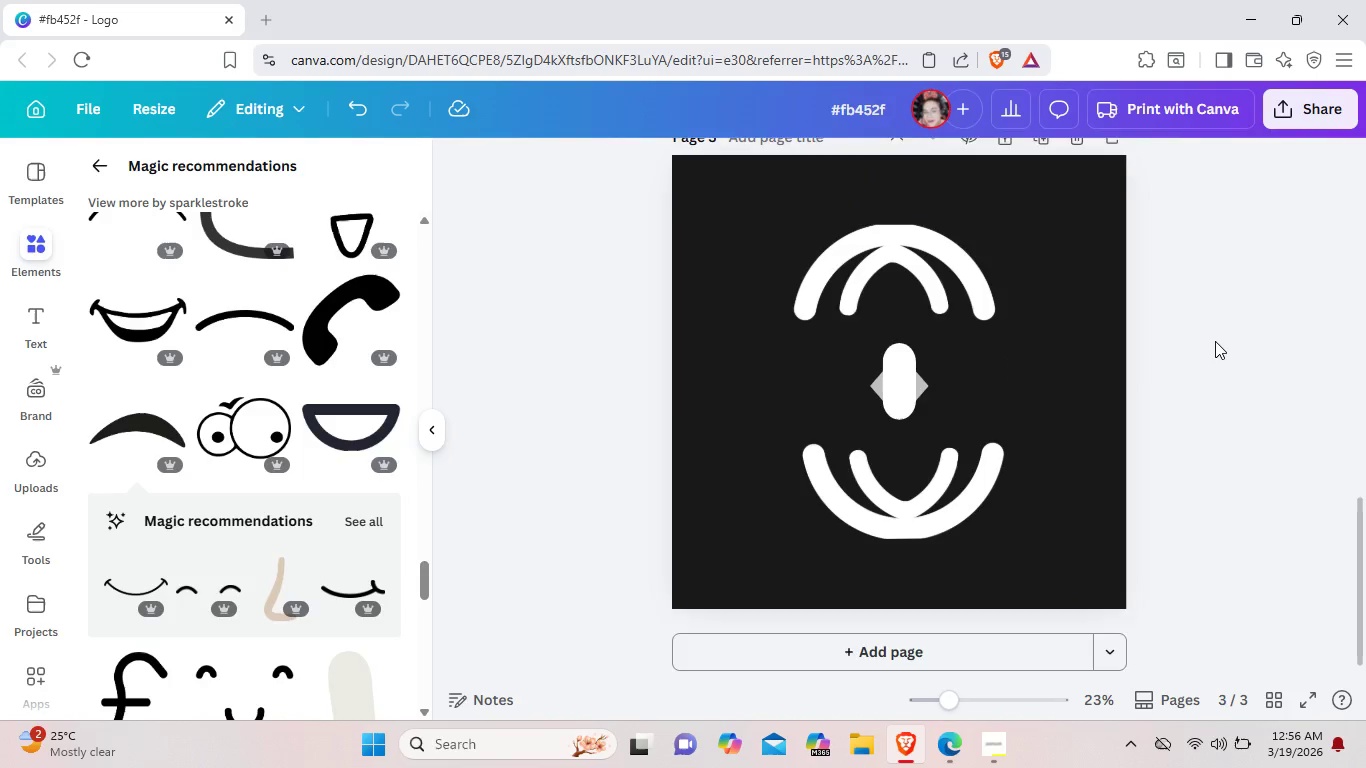 
scroll: coordinate [1203, 345], scroll_direction: up, amount: 10.0
 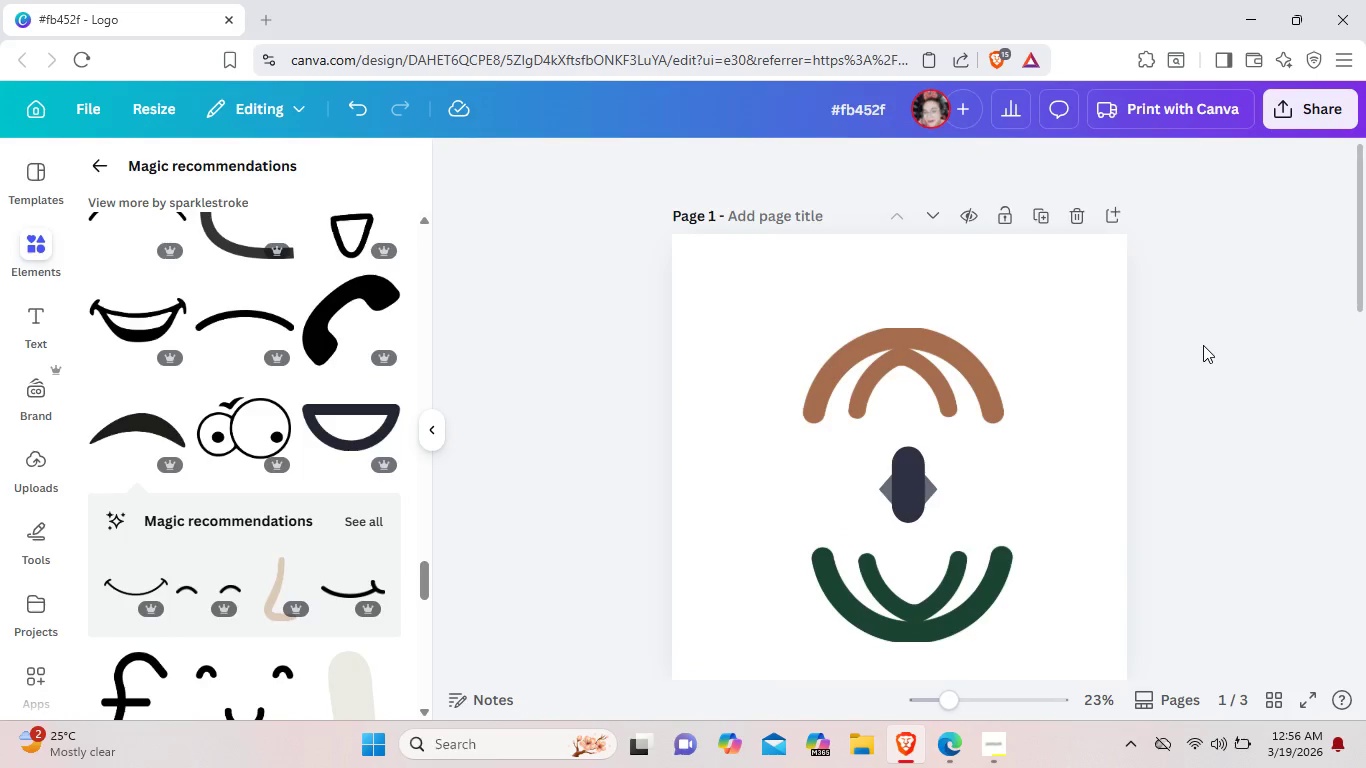 
scroll: coordinate [1203, 345], scroll_direction: down, amount: 2.0
 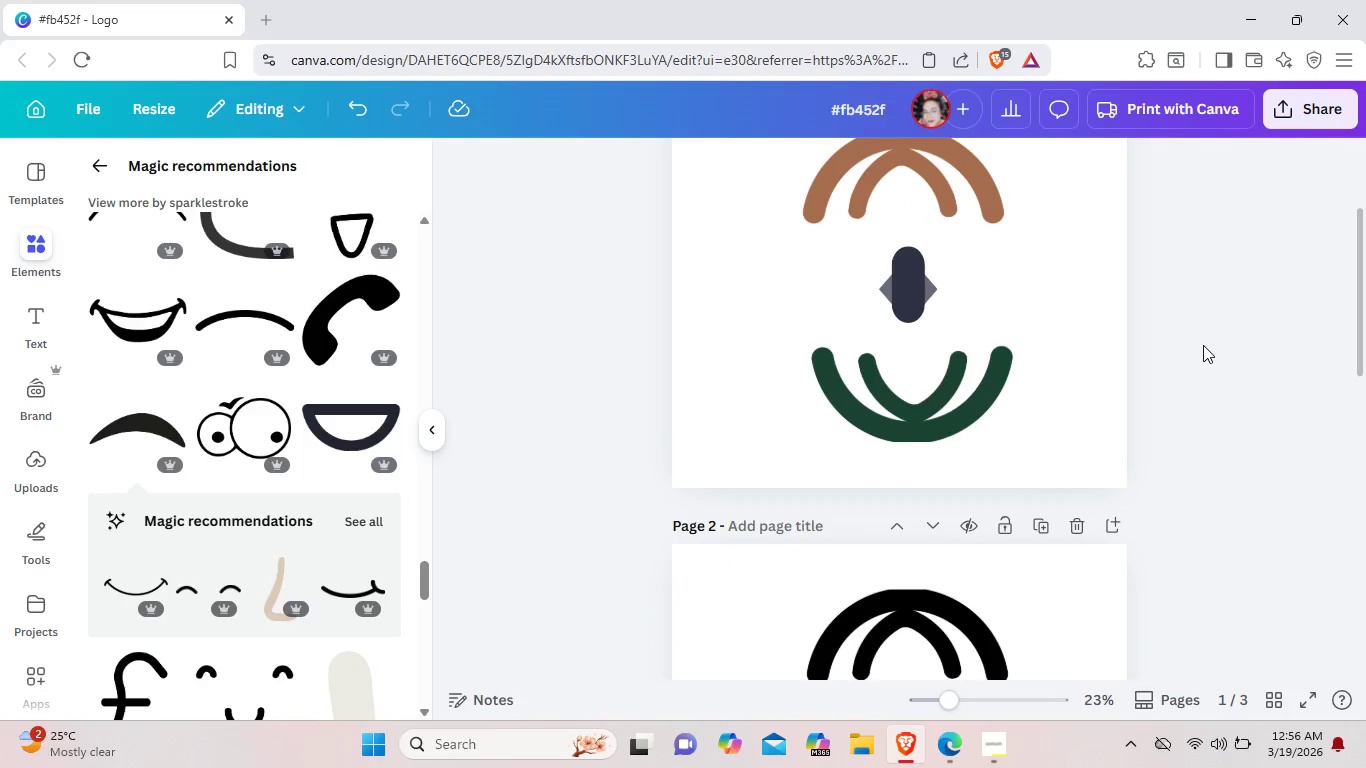 
scroll: coordinate [1203, 345], scroll_direction: up, amount: 1.0
 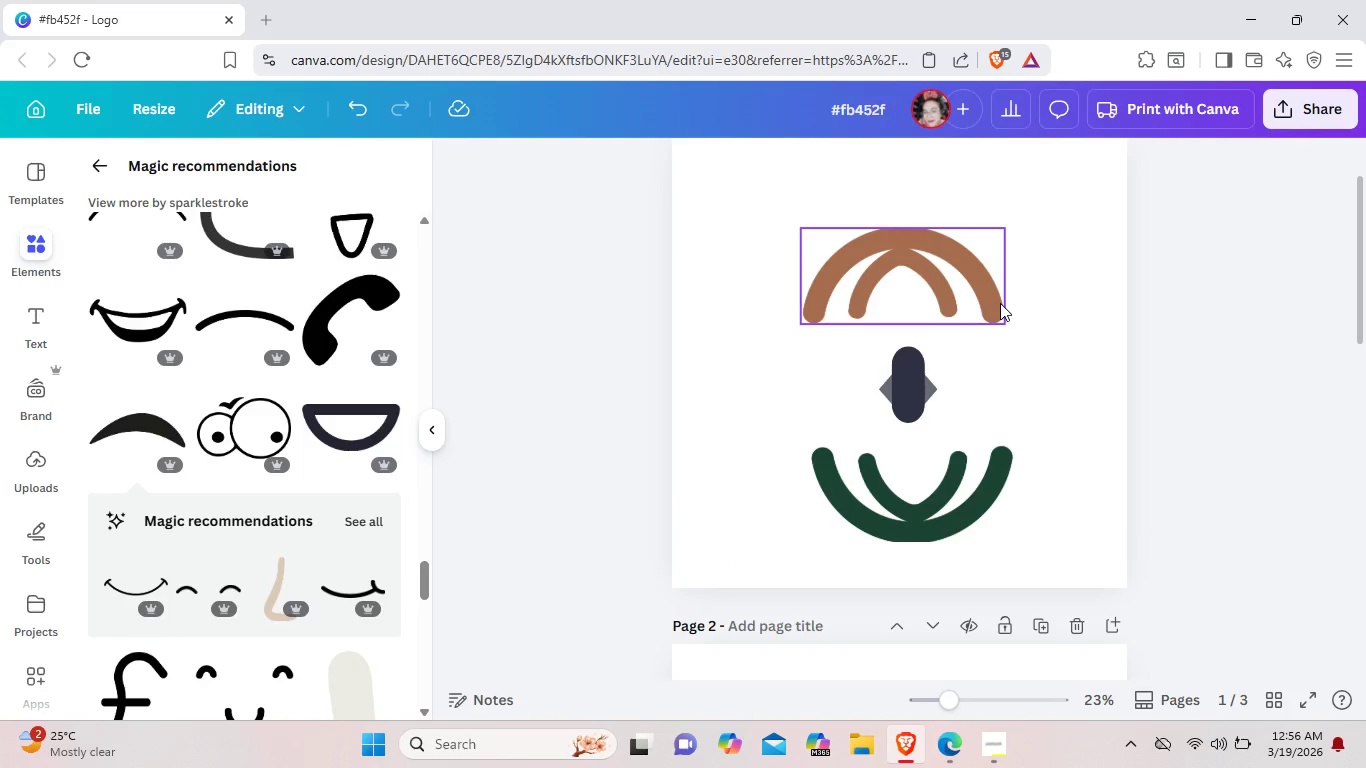 
left_click([1000, 303])
 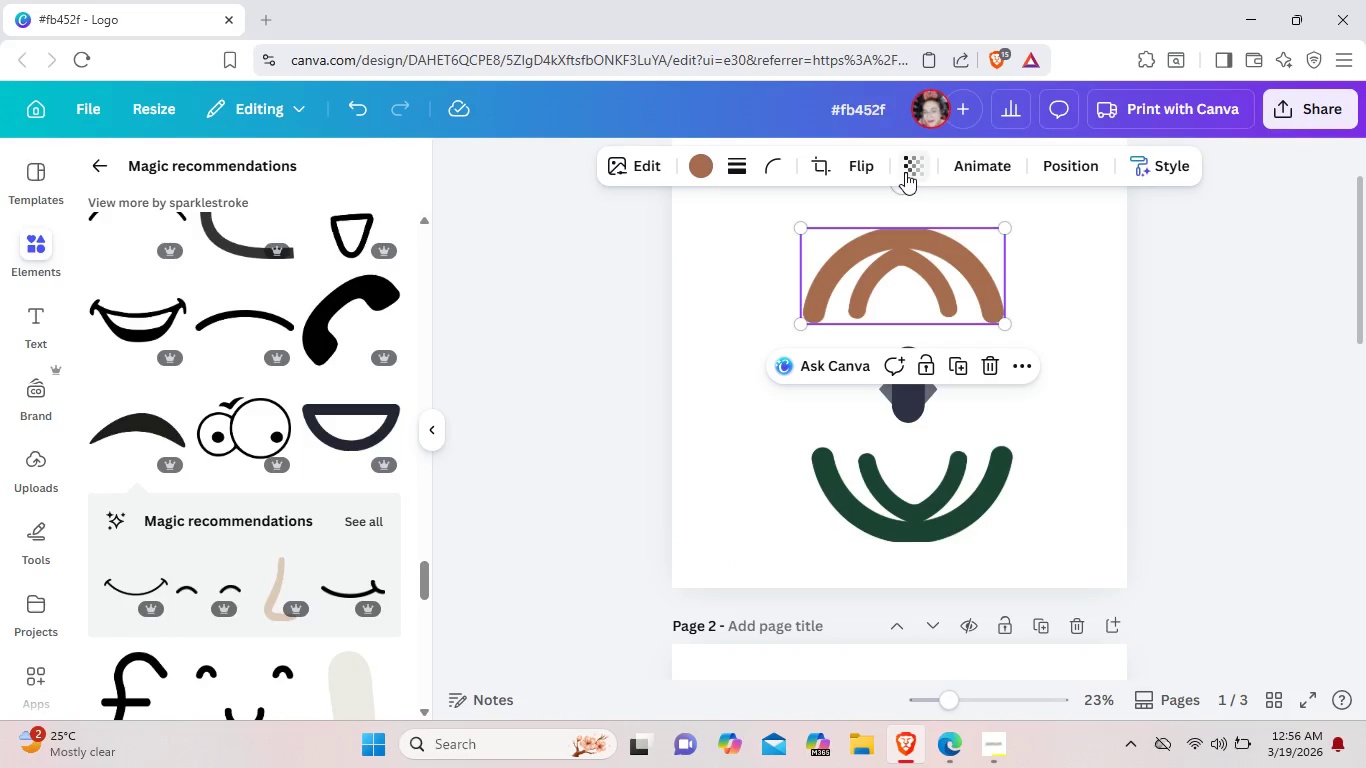 
left_click([905, 172])
 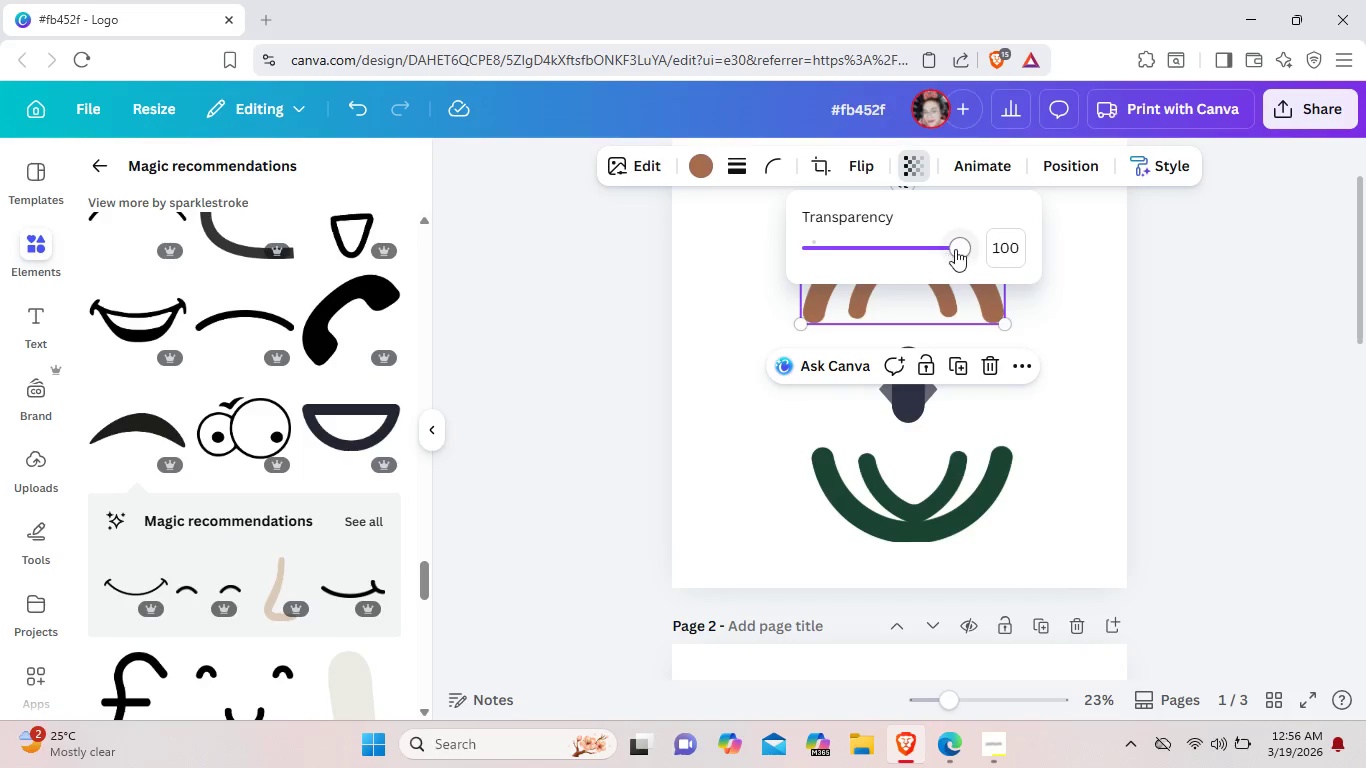 
left_click_drag(start_coordinate=[955, 249], to_coordinate=[945, 249])
 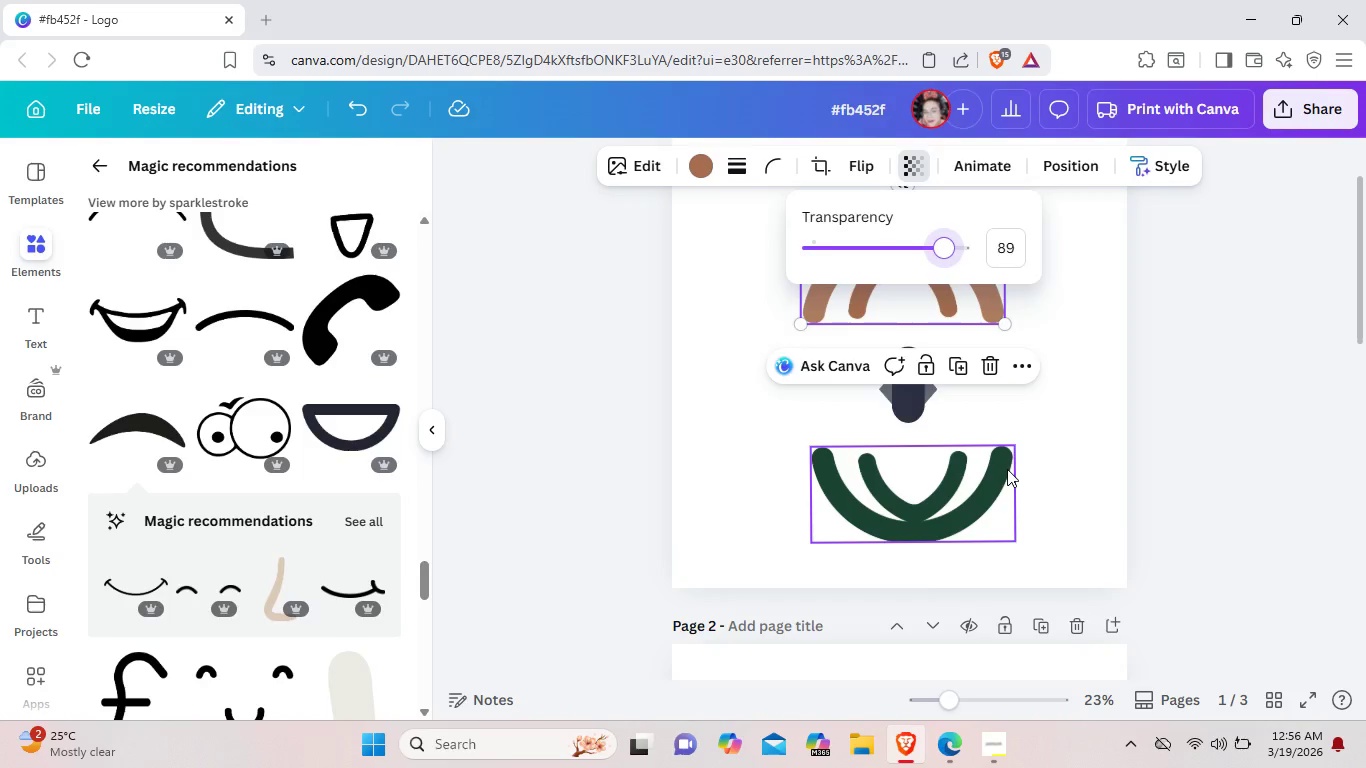 
left_click([1007, 469])
 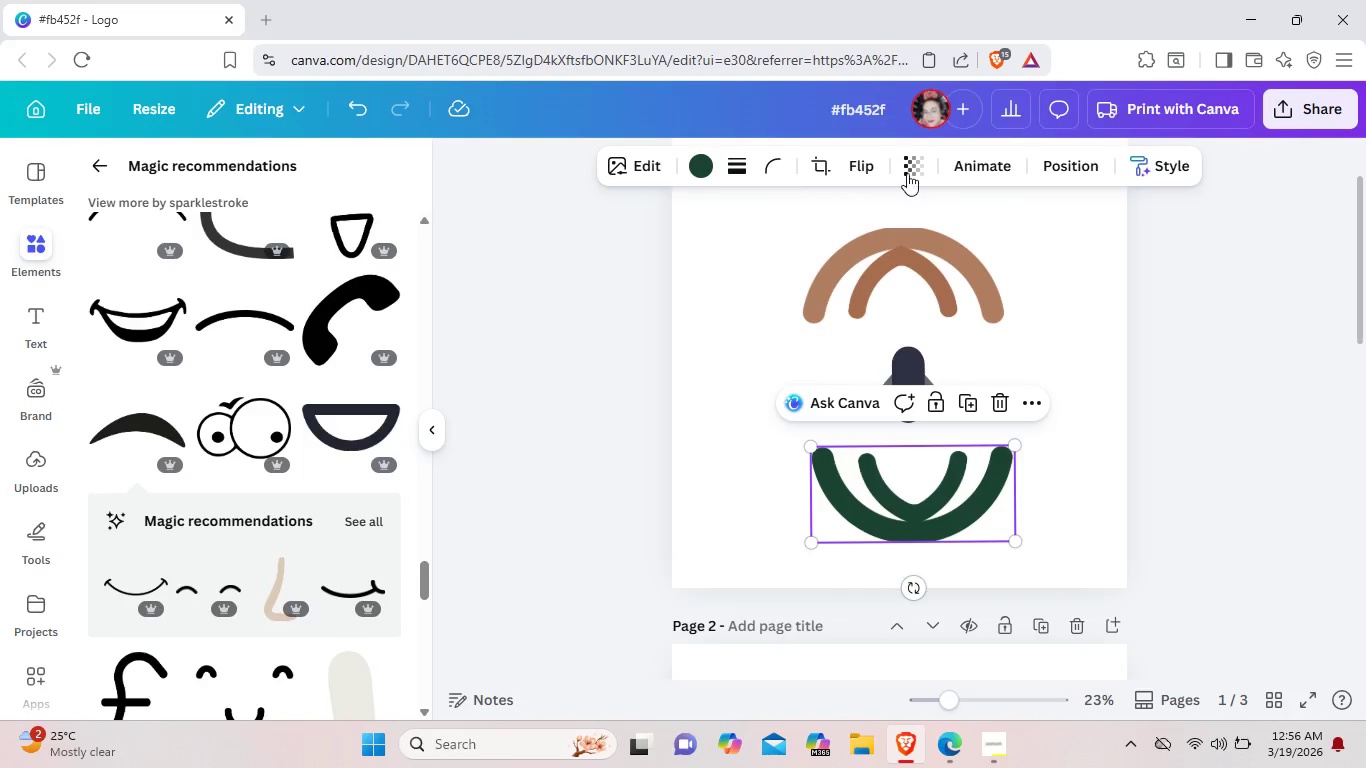 
left_click([906, 167])
 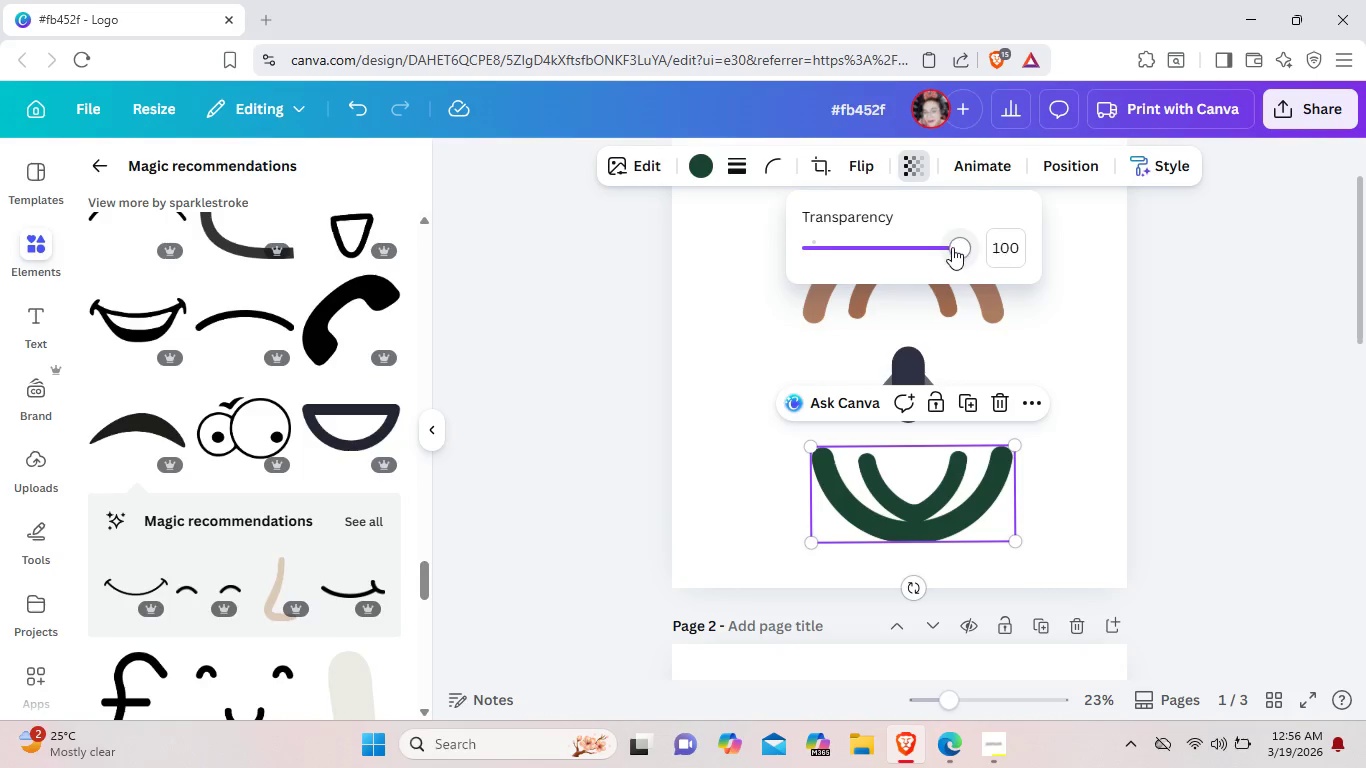 
left_click_drag(start_coordinate=[952, 247], to_coordinate=[936, 247])
 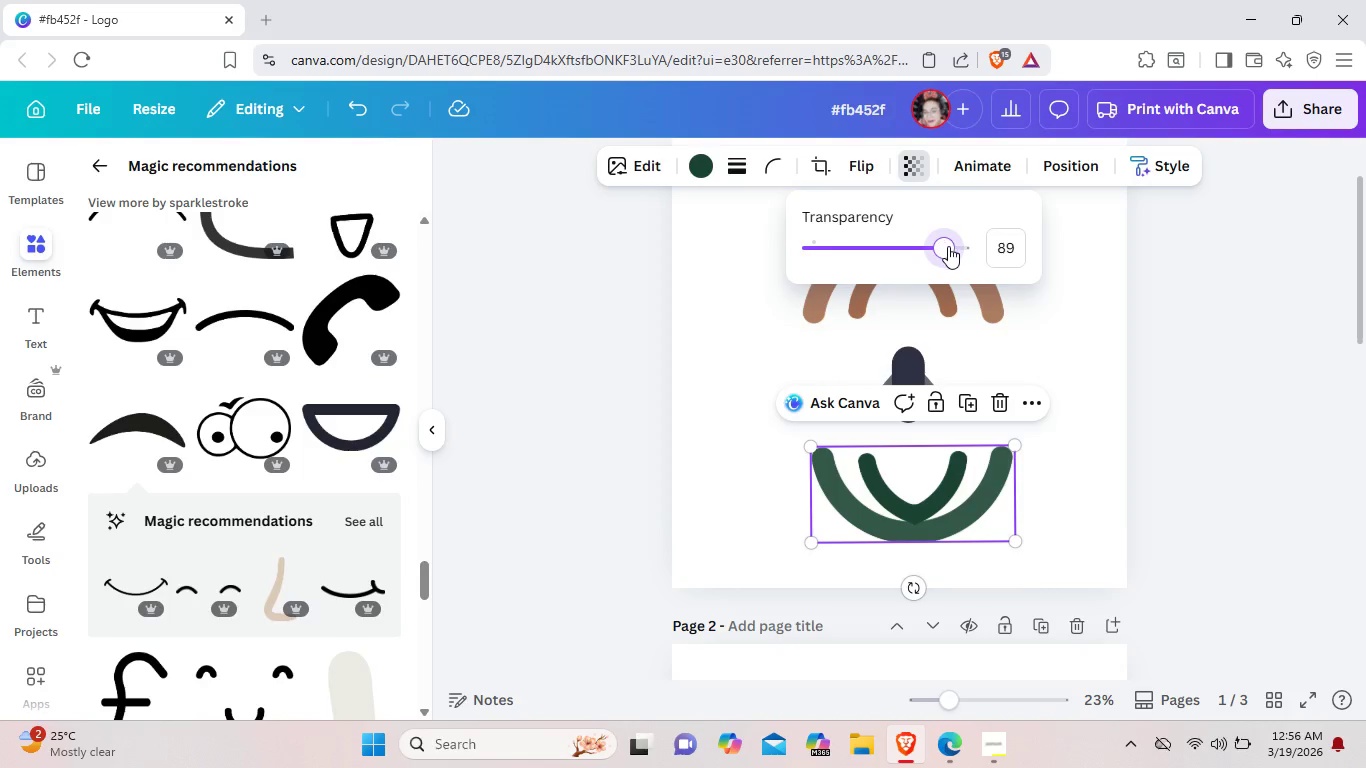 
left_click([1076, 312])
 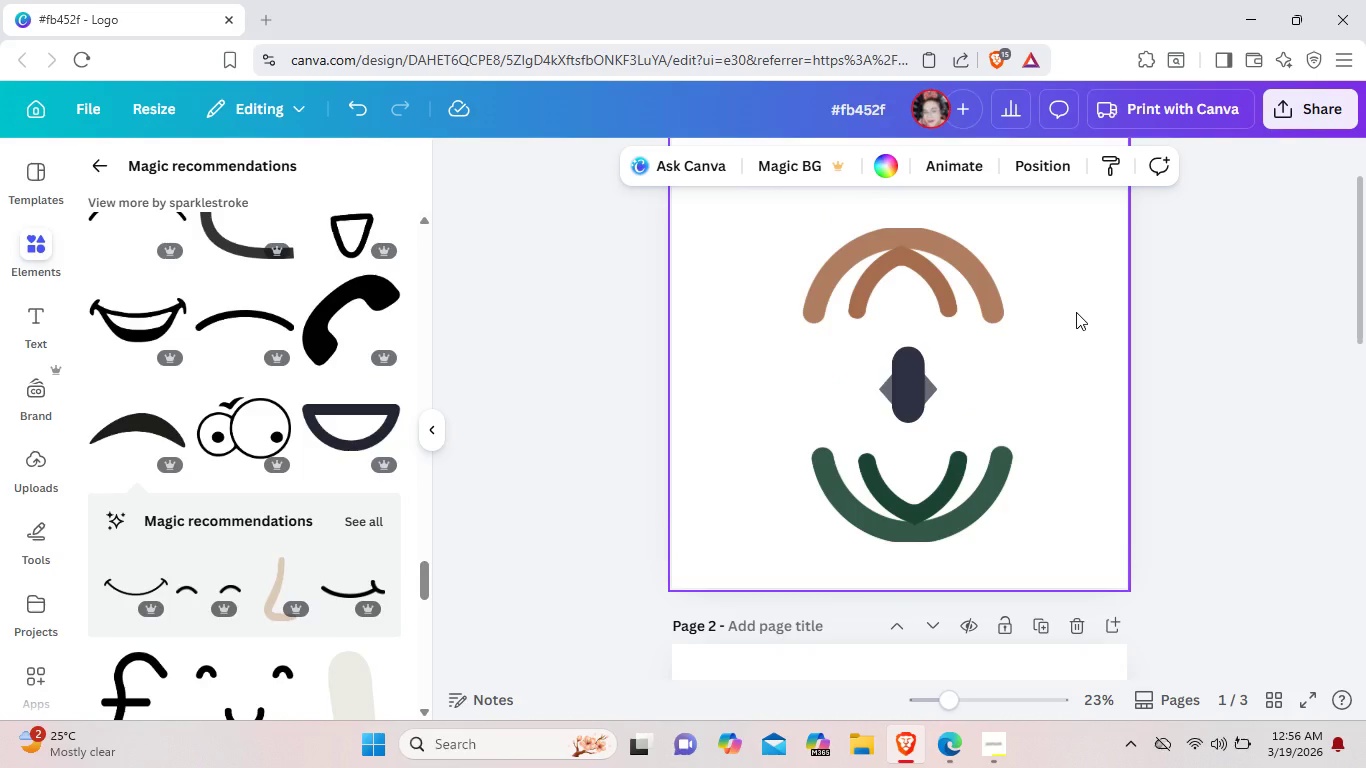 
scroll: coordinate [1076, 312], scroll_direction: down, amount: 4.0
 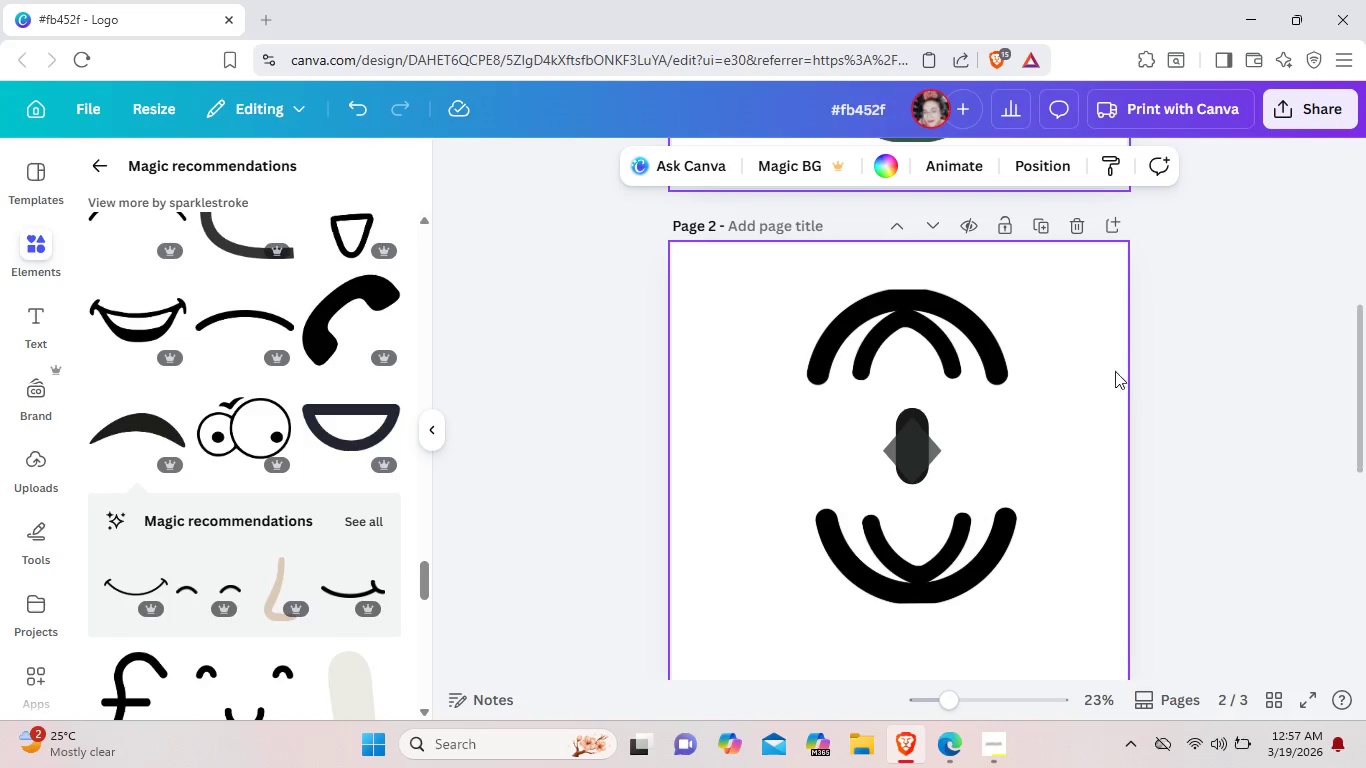 
wait(6.81)
 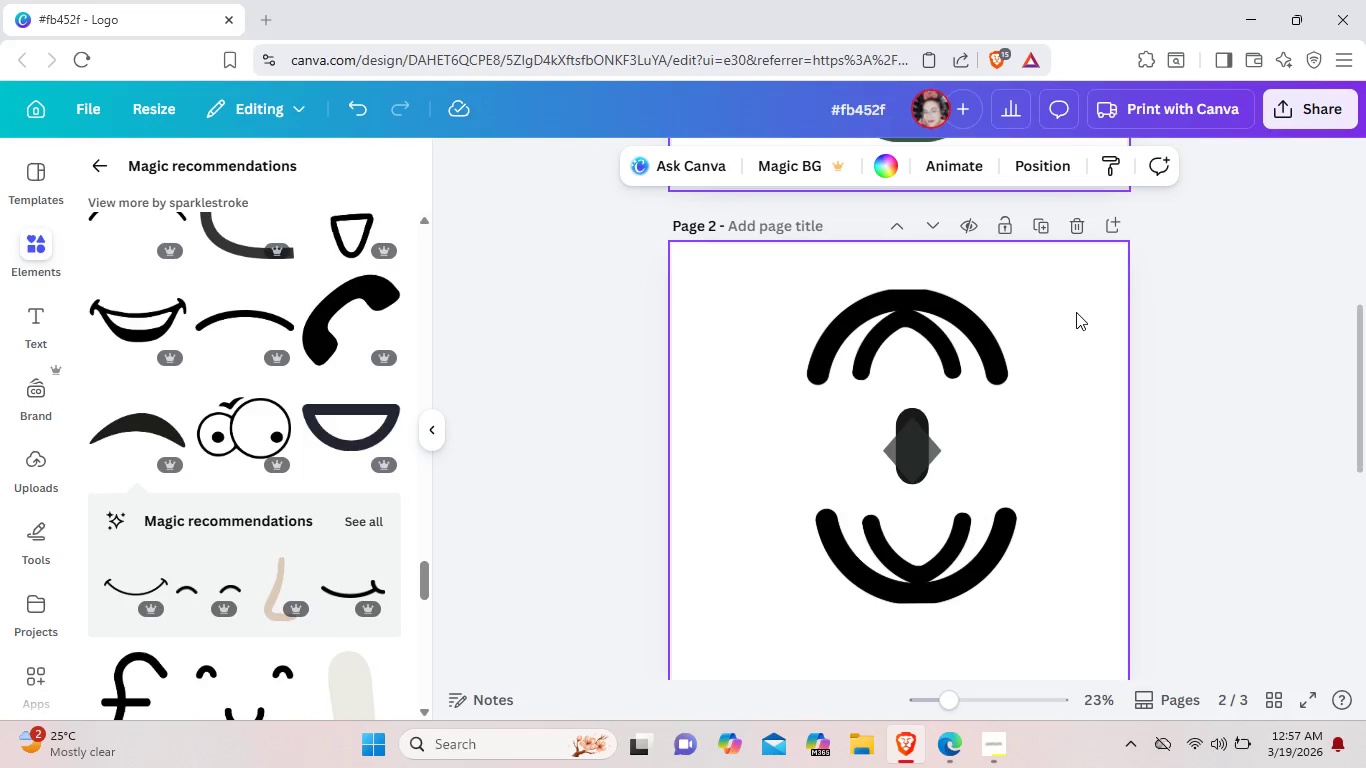 
left_click([986, 753])